 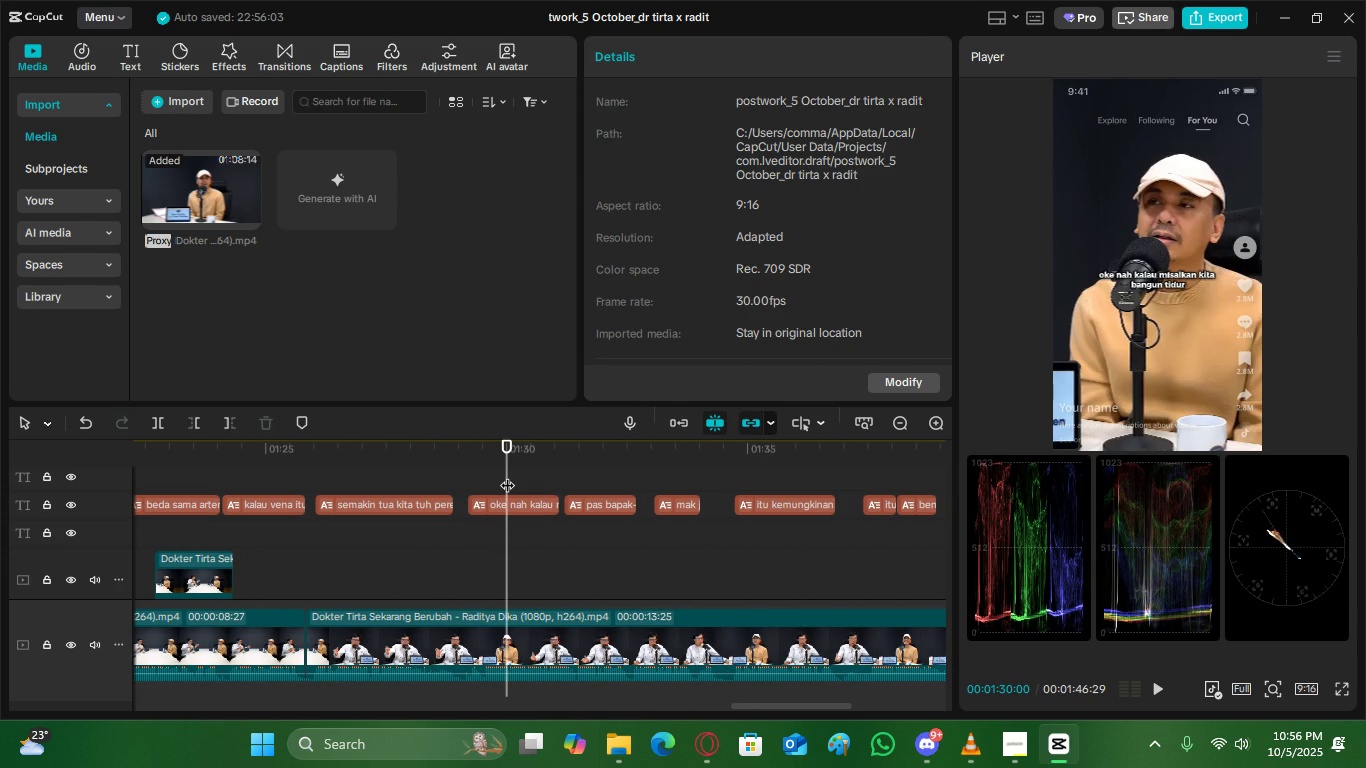 
left_click([604, 456])
 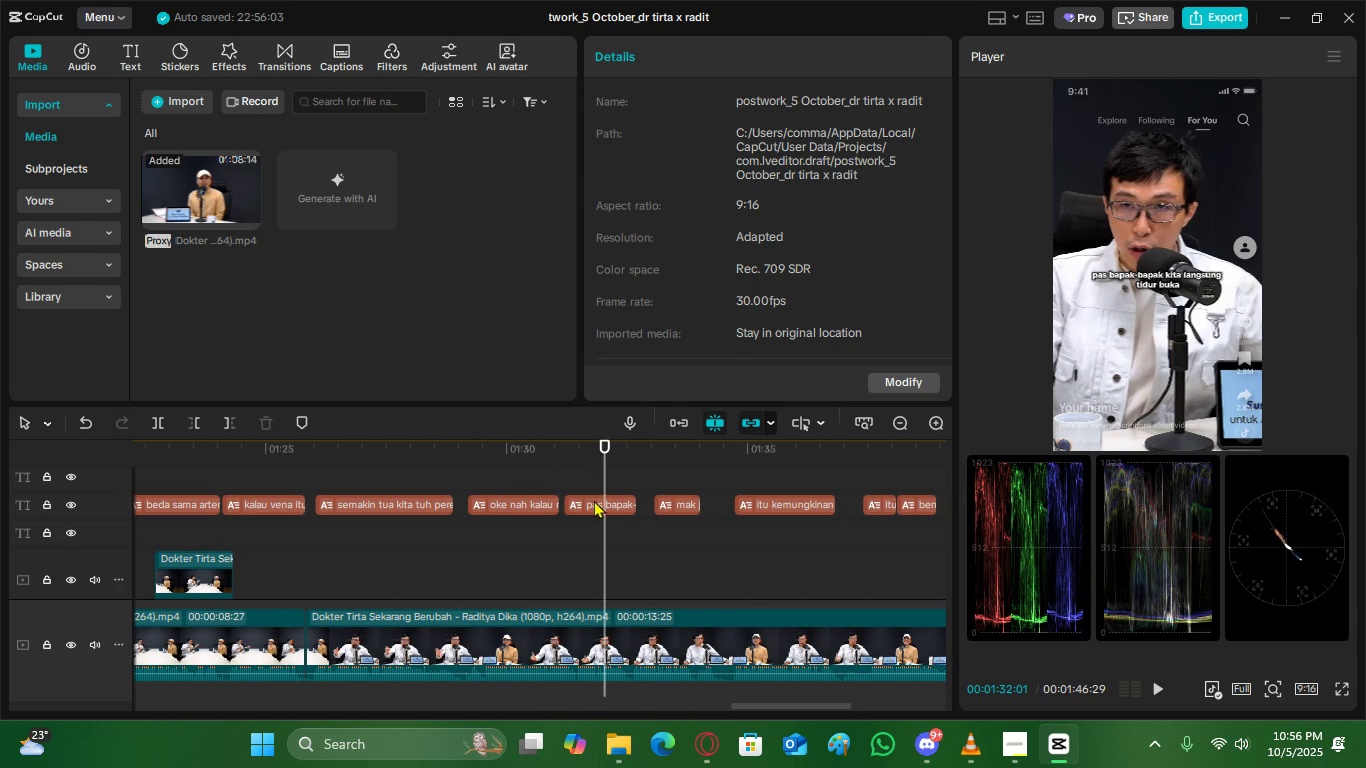 
left_click([594, 500])
 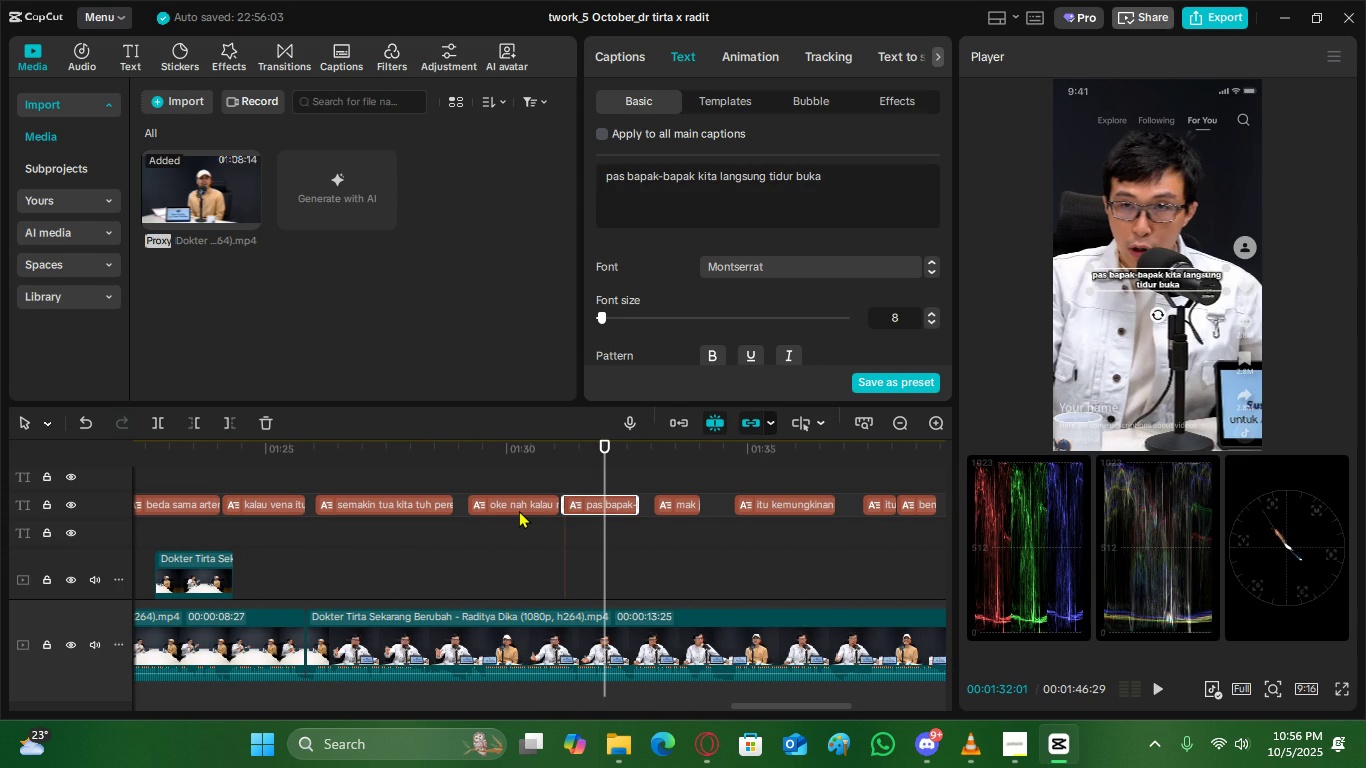 
left_click([519, 510])
 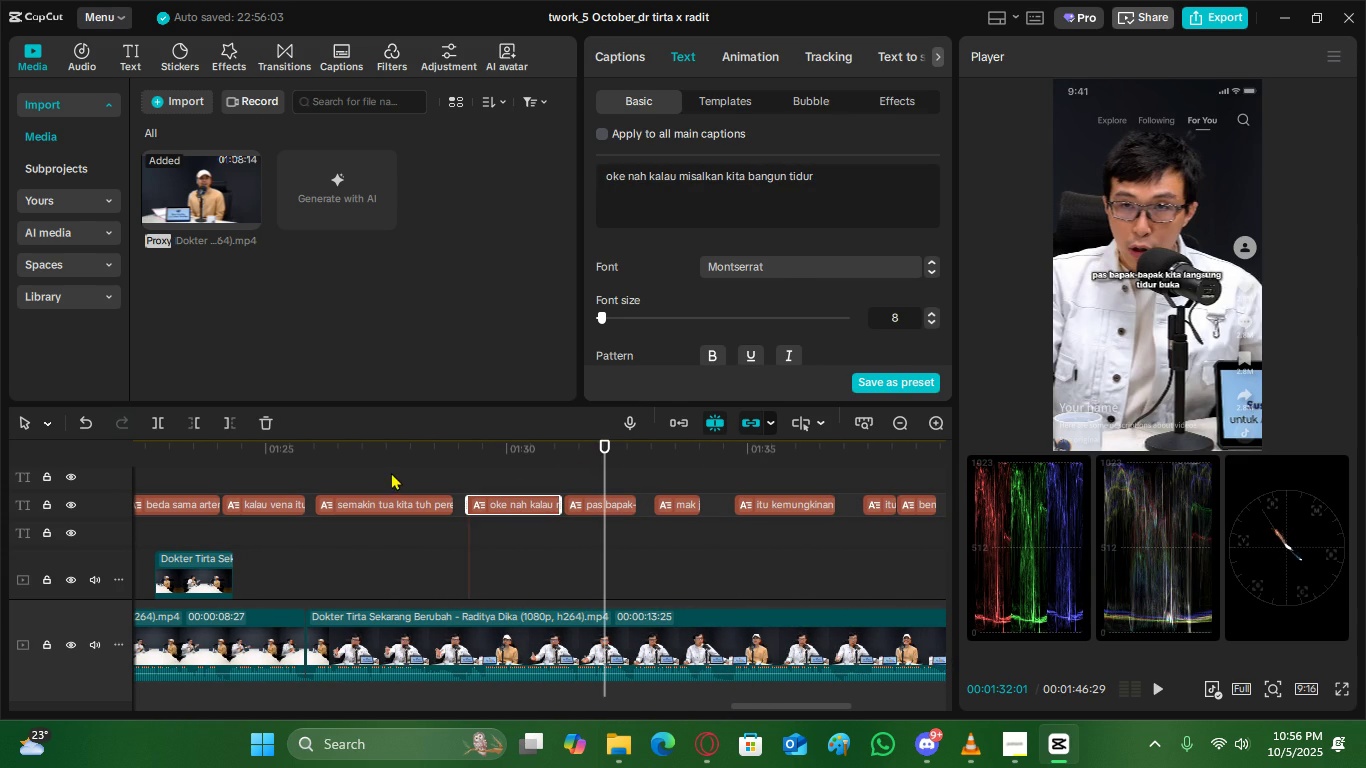 
left_click([391, 472])